 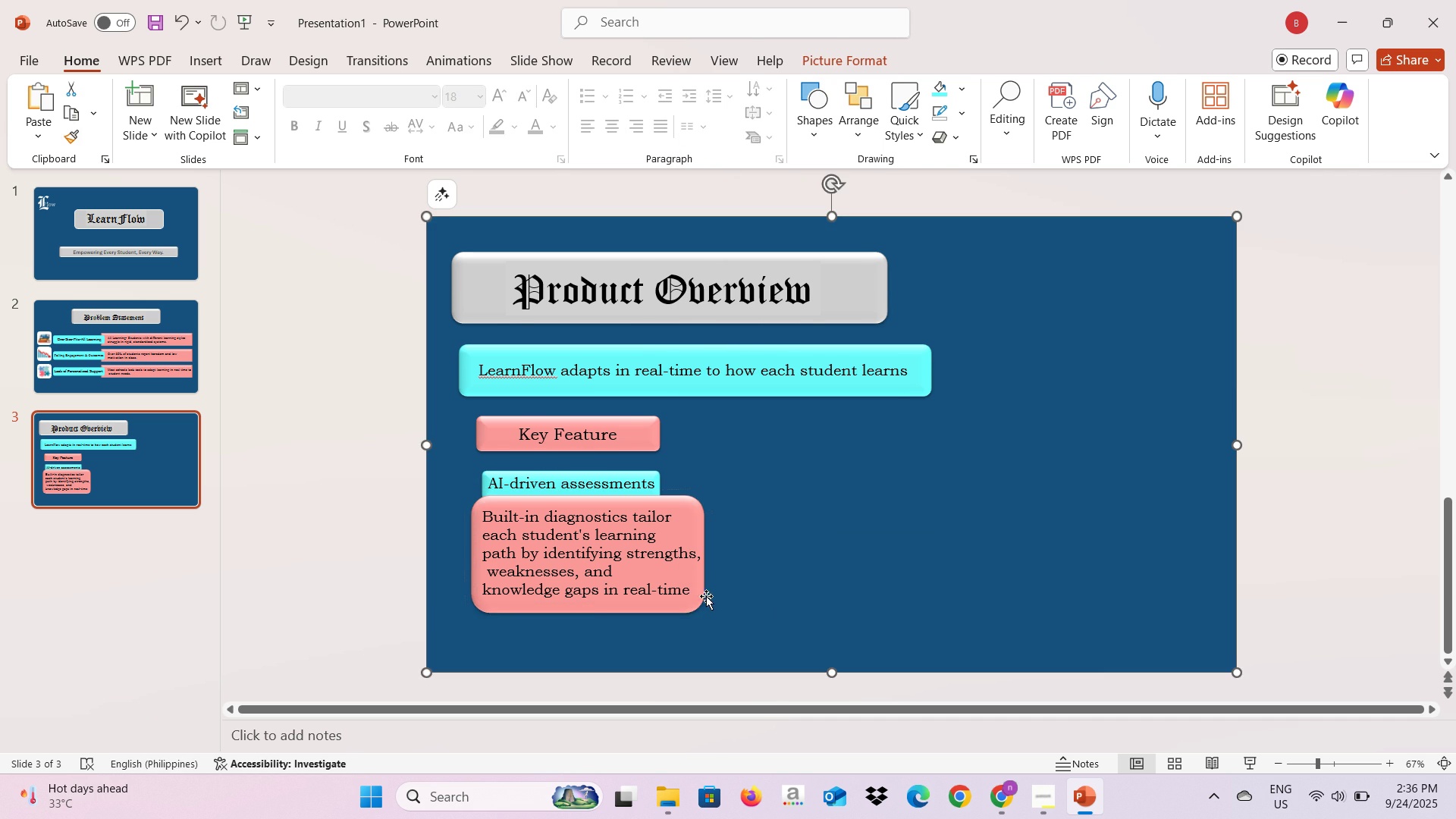 
left_click([695, 597])
 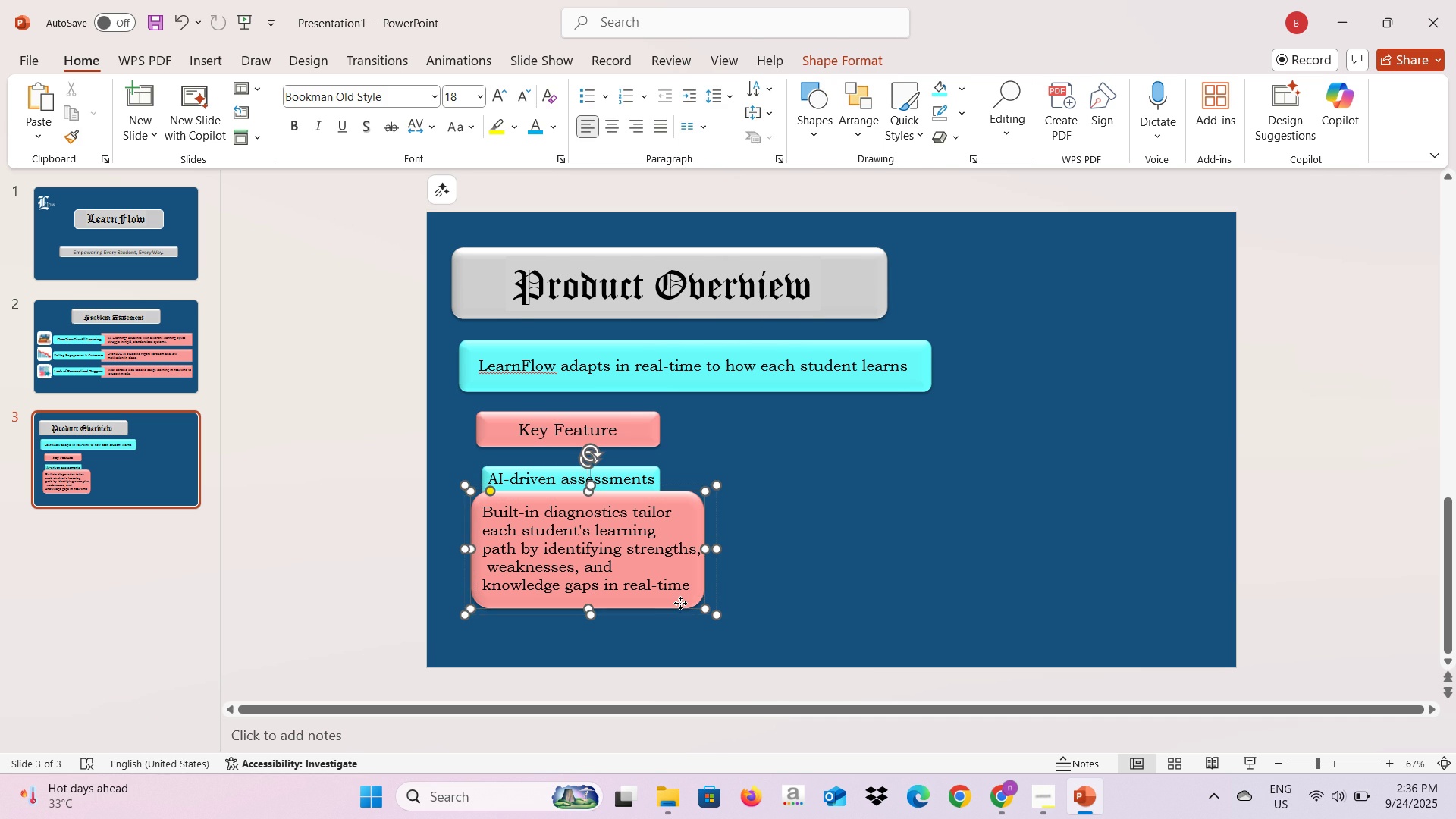 
left_click([680, 603])
 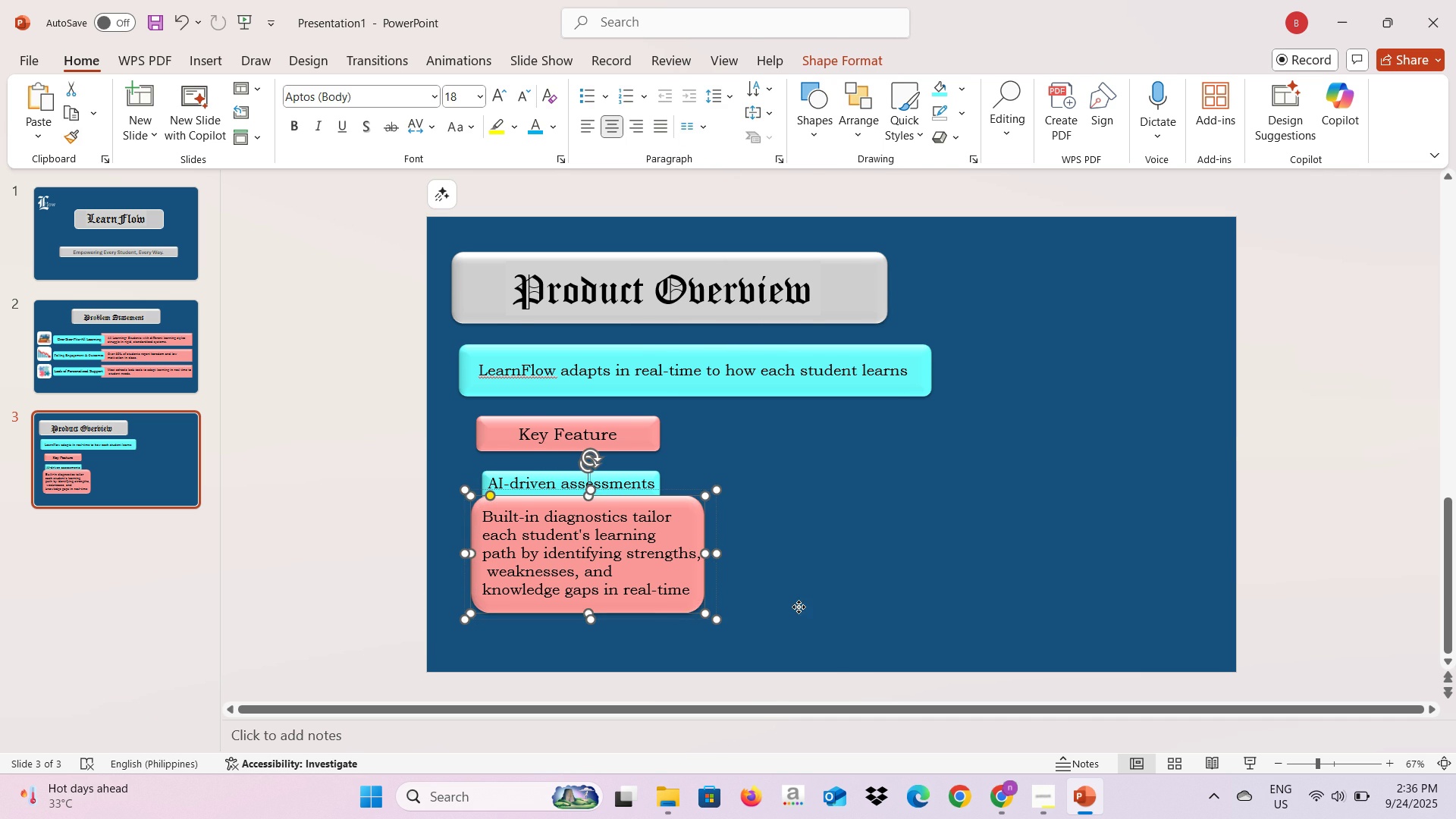 
left_click([799, 607])
 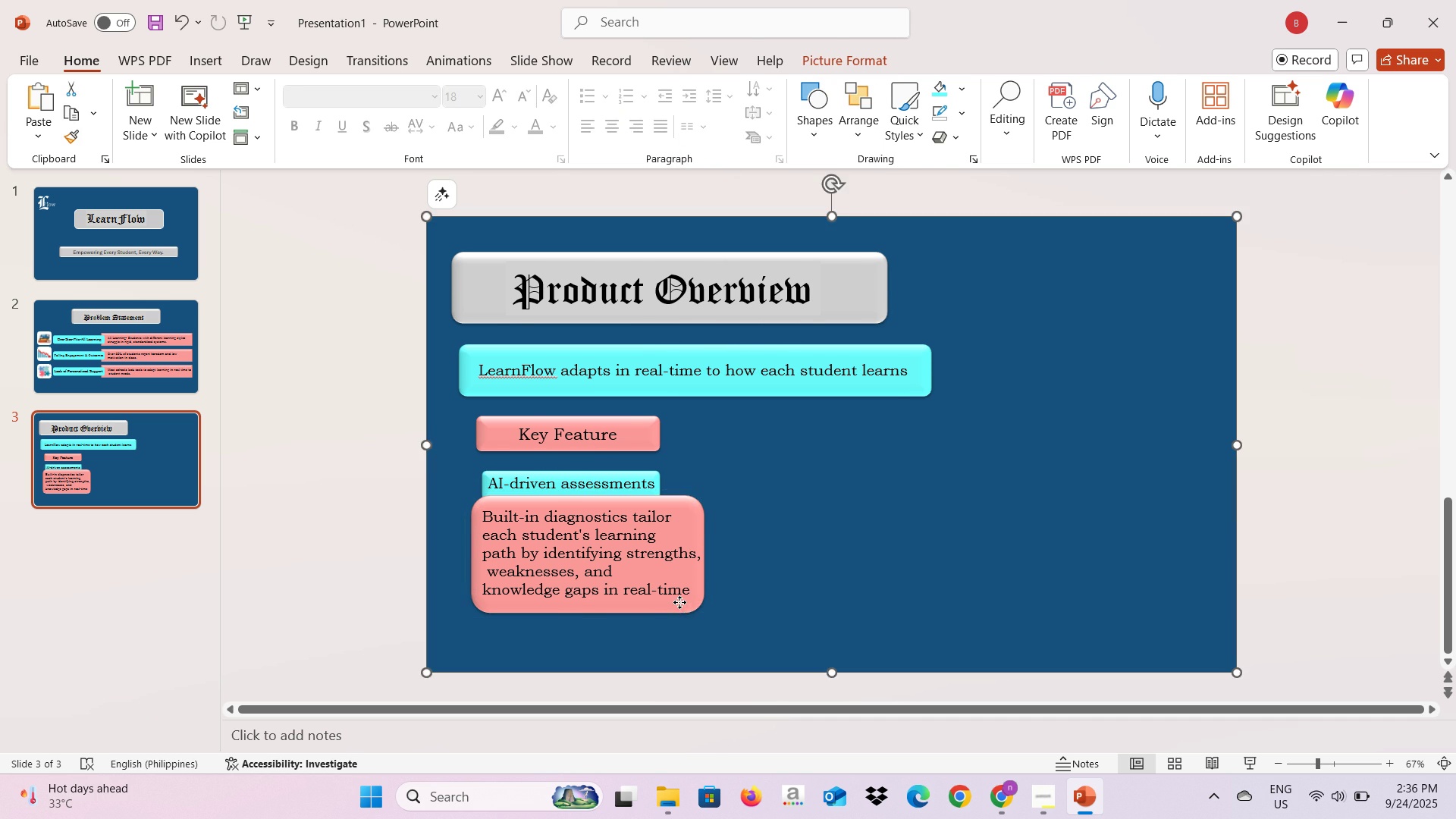 
left_click([679, 602])